 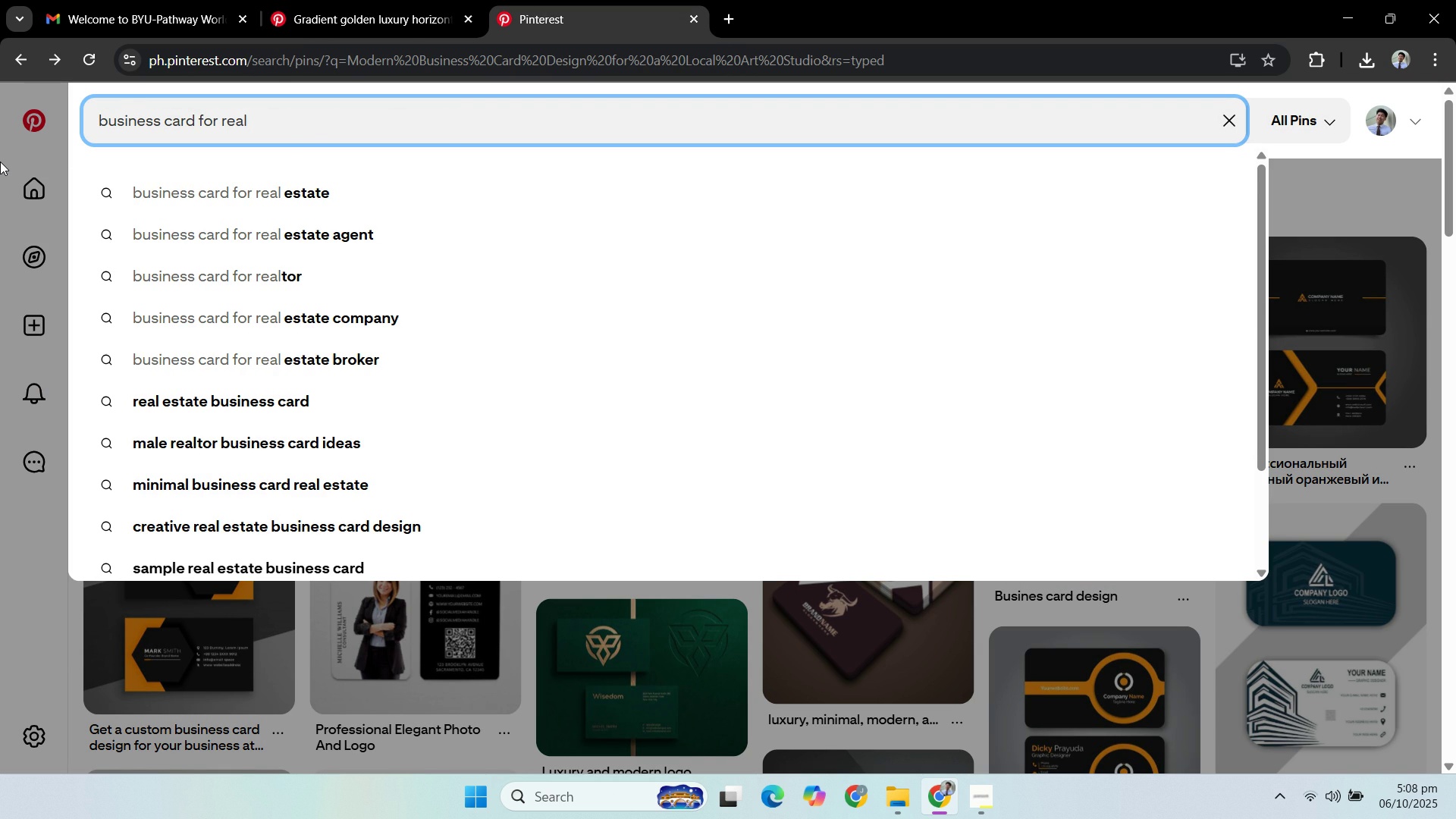 
double_click([350, 130])
 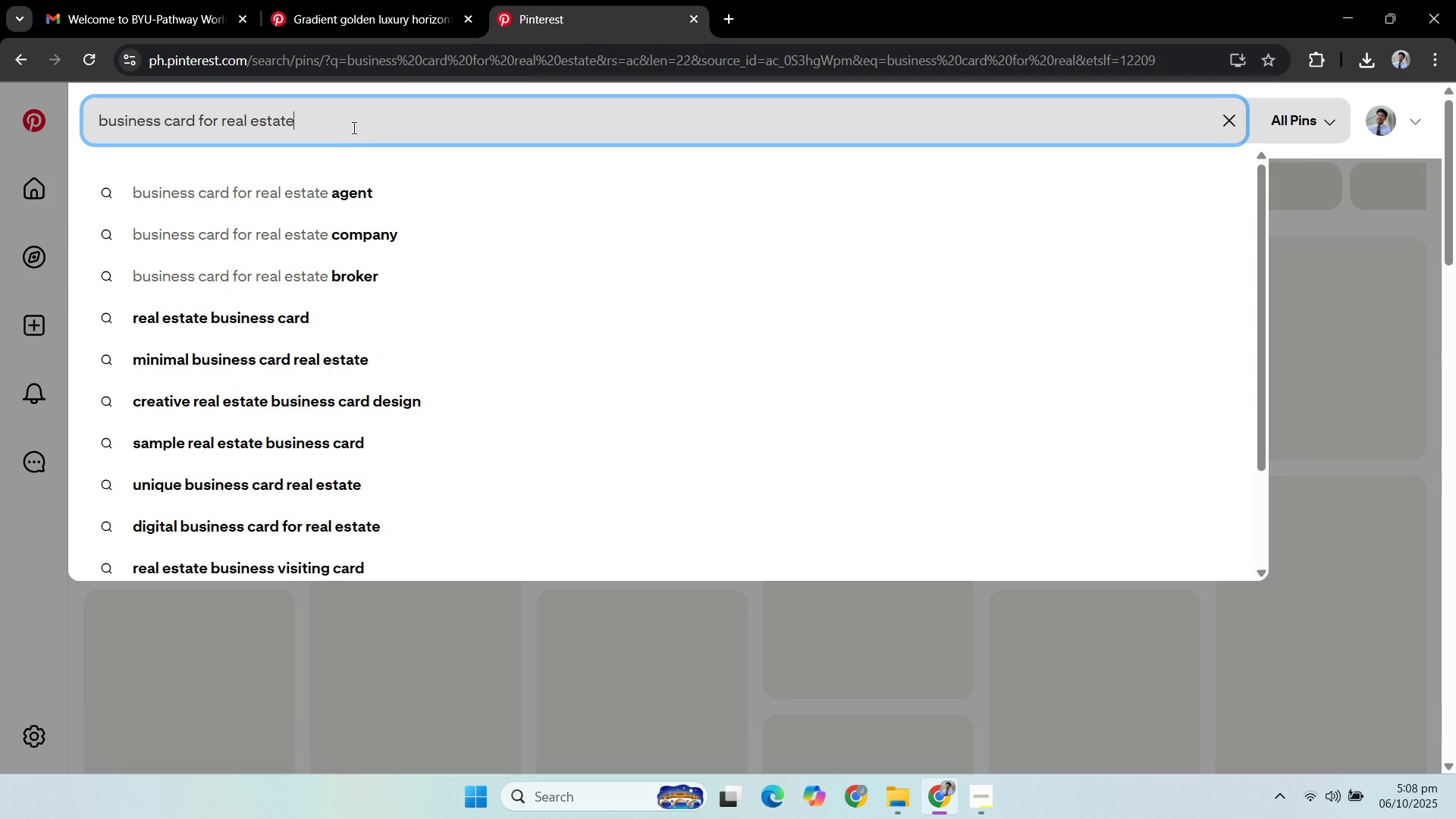 
type( ind)
 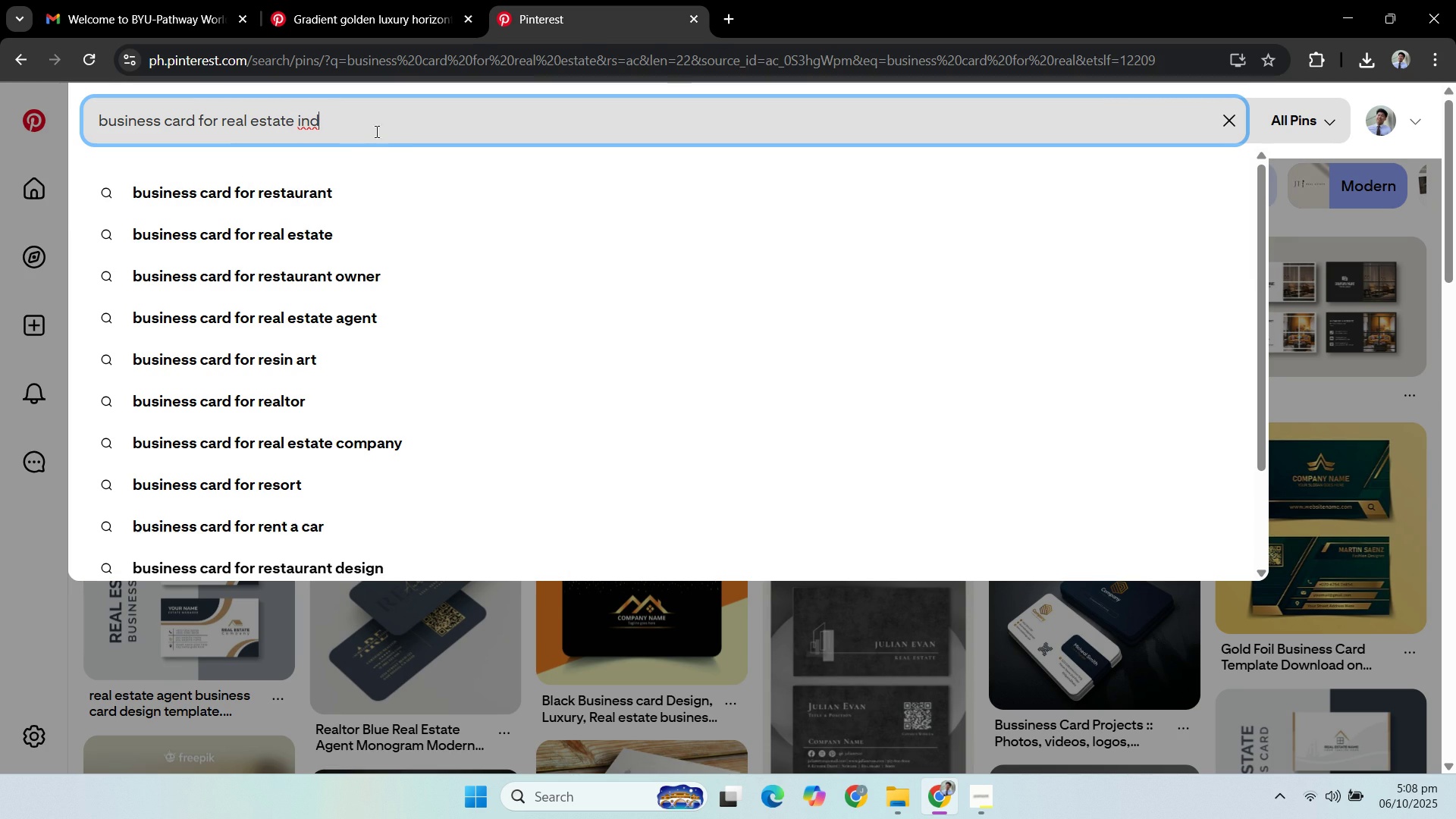 
type(ustry)
 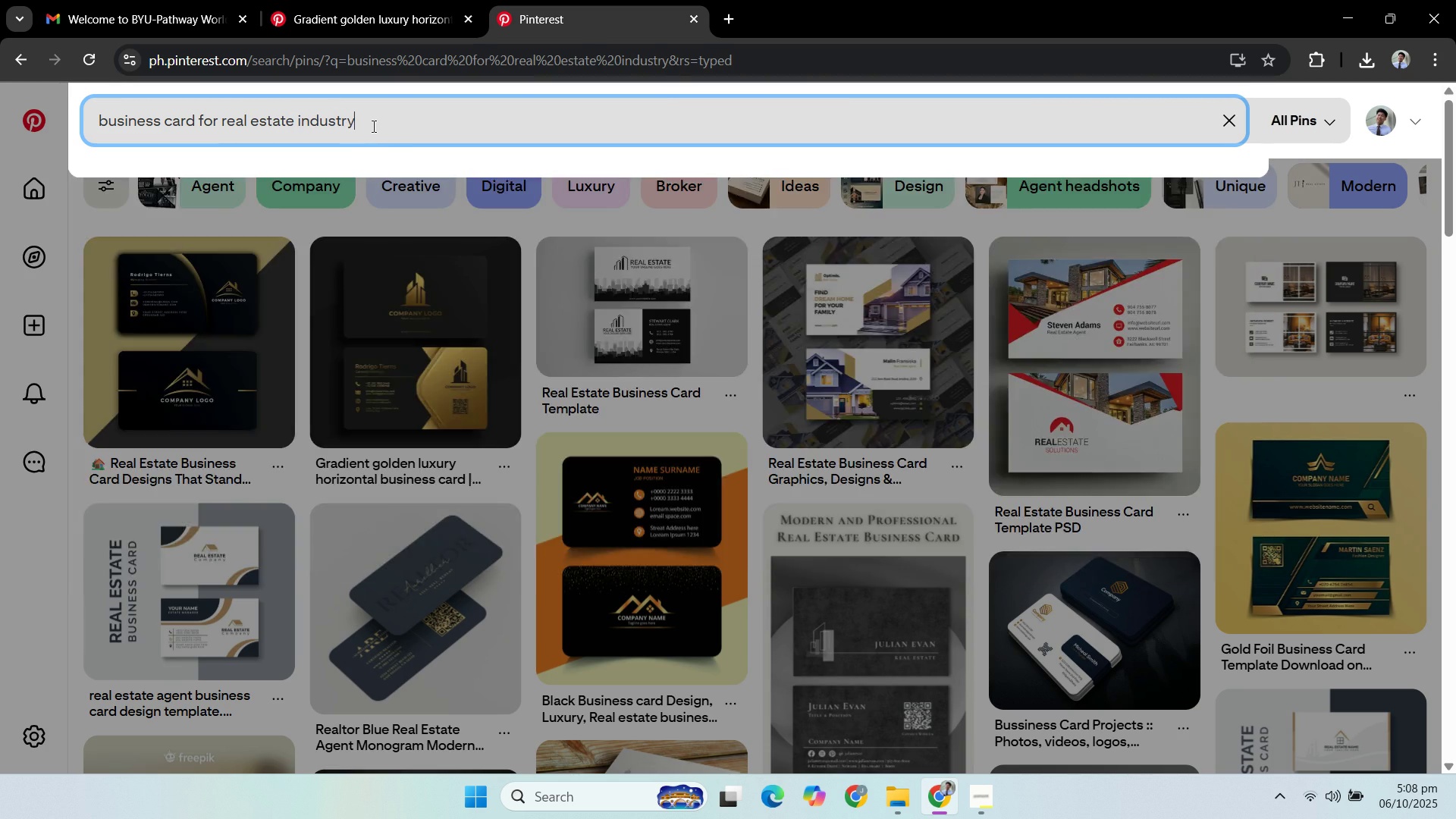 
key(Enter)
 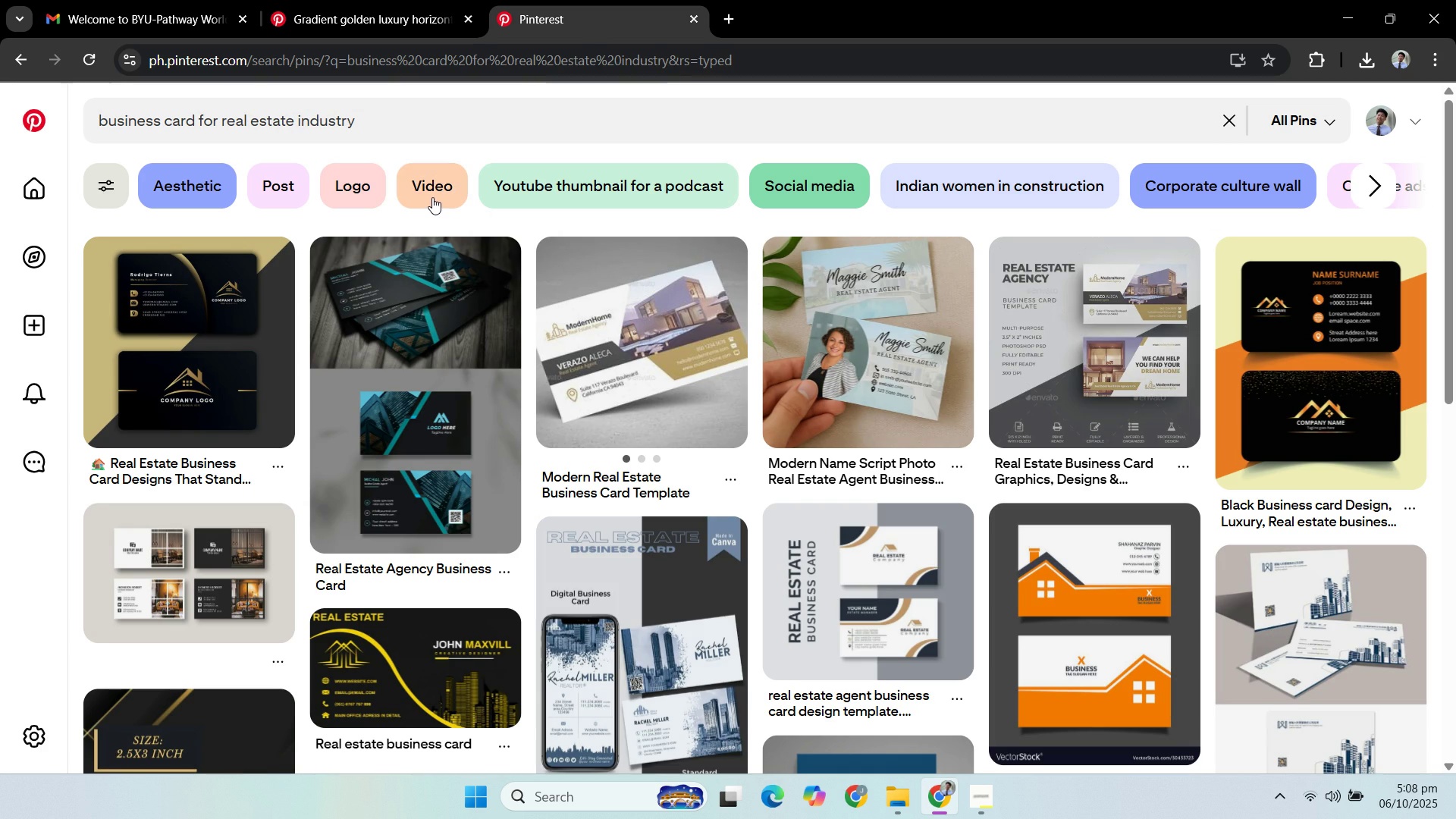 
left_click([192, 312])
 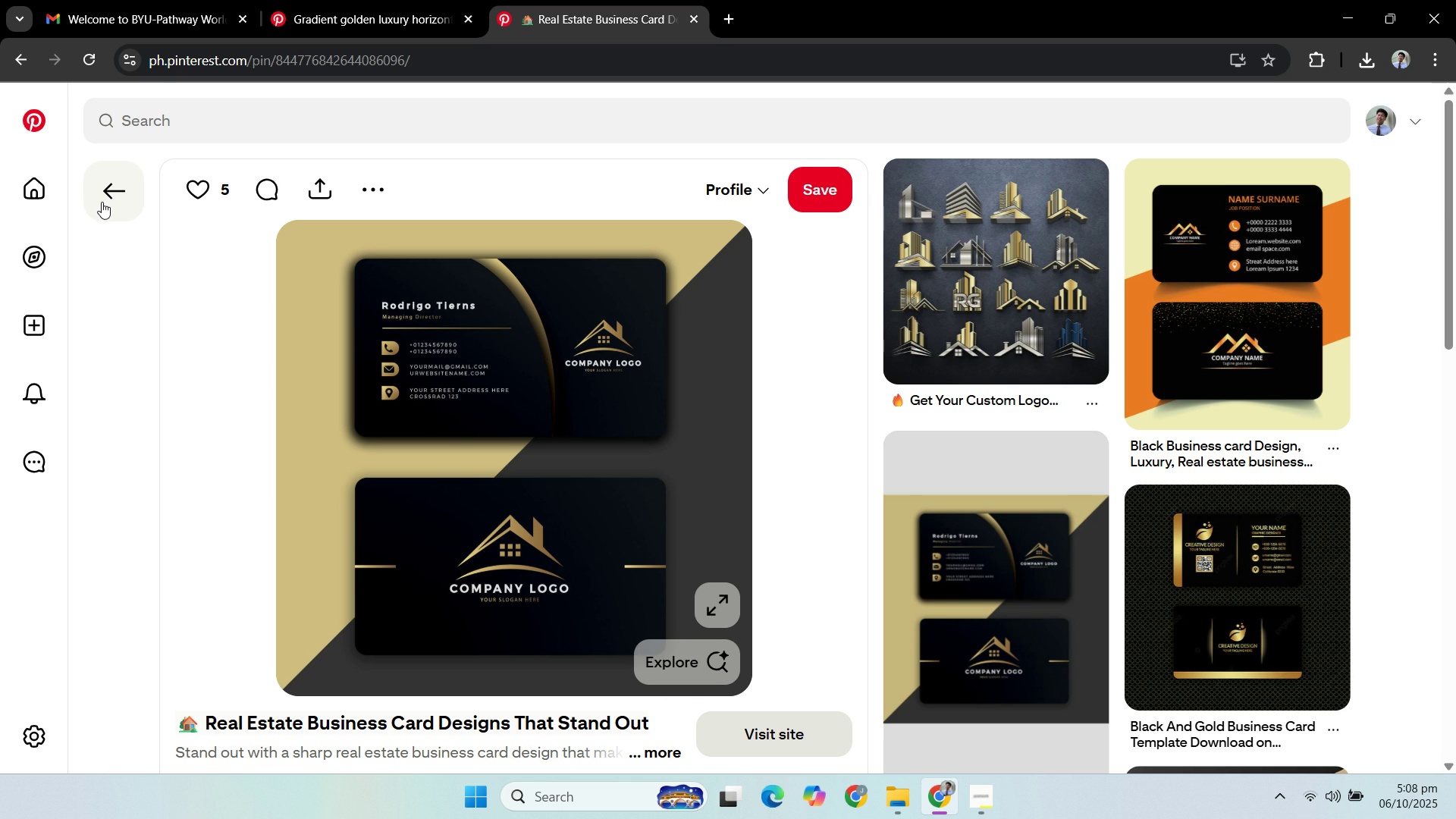 
left_click([108, 189])
 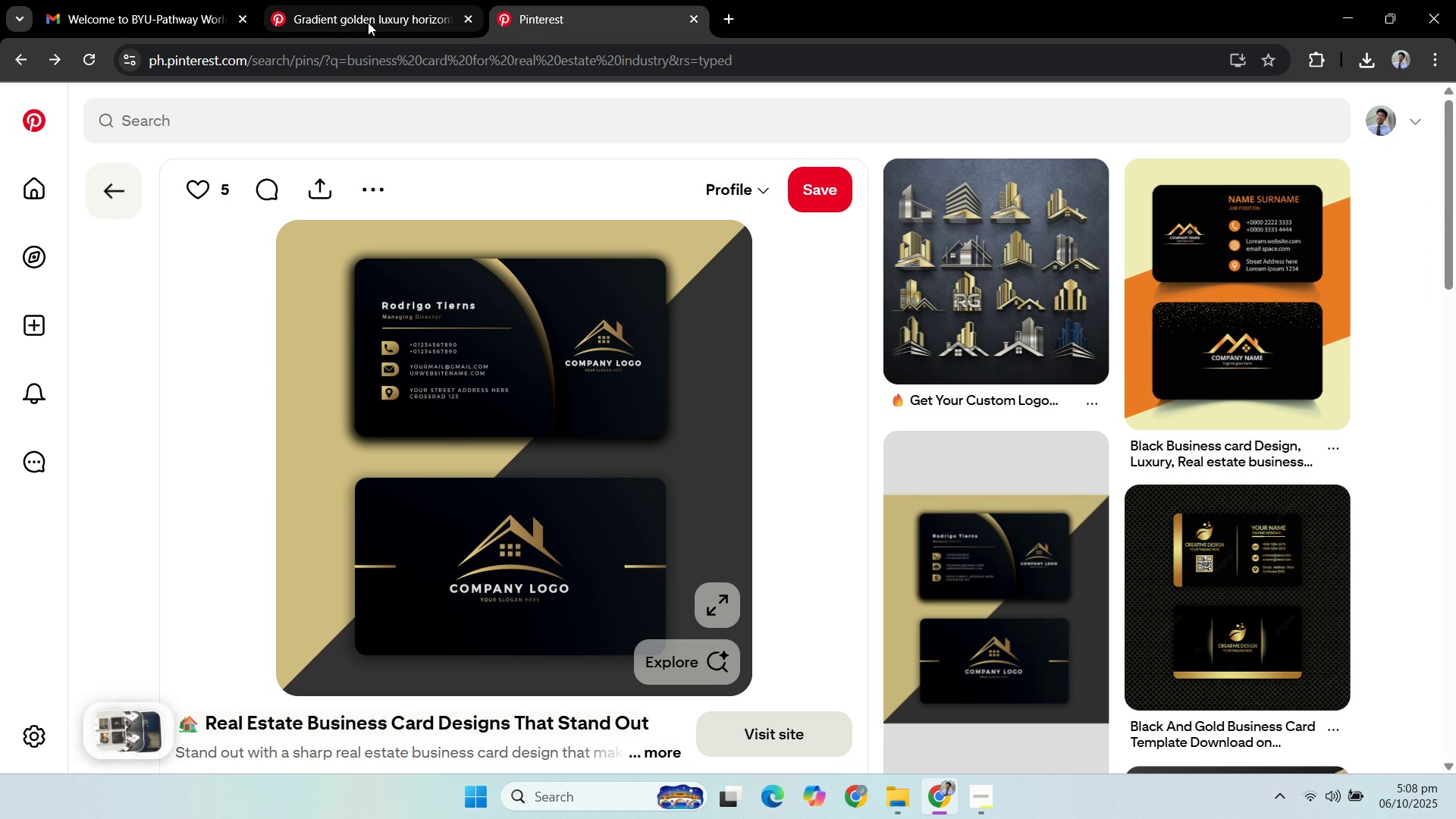 
left_click([368, 22])
 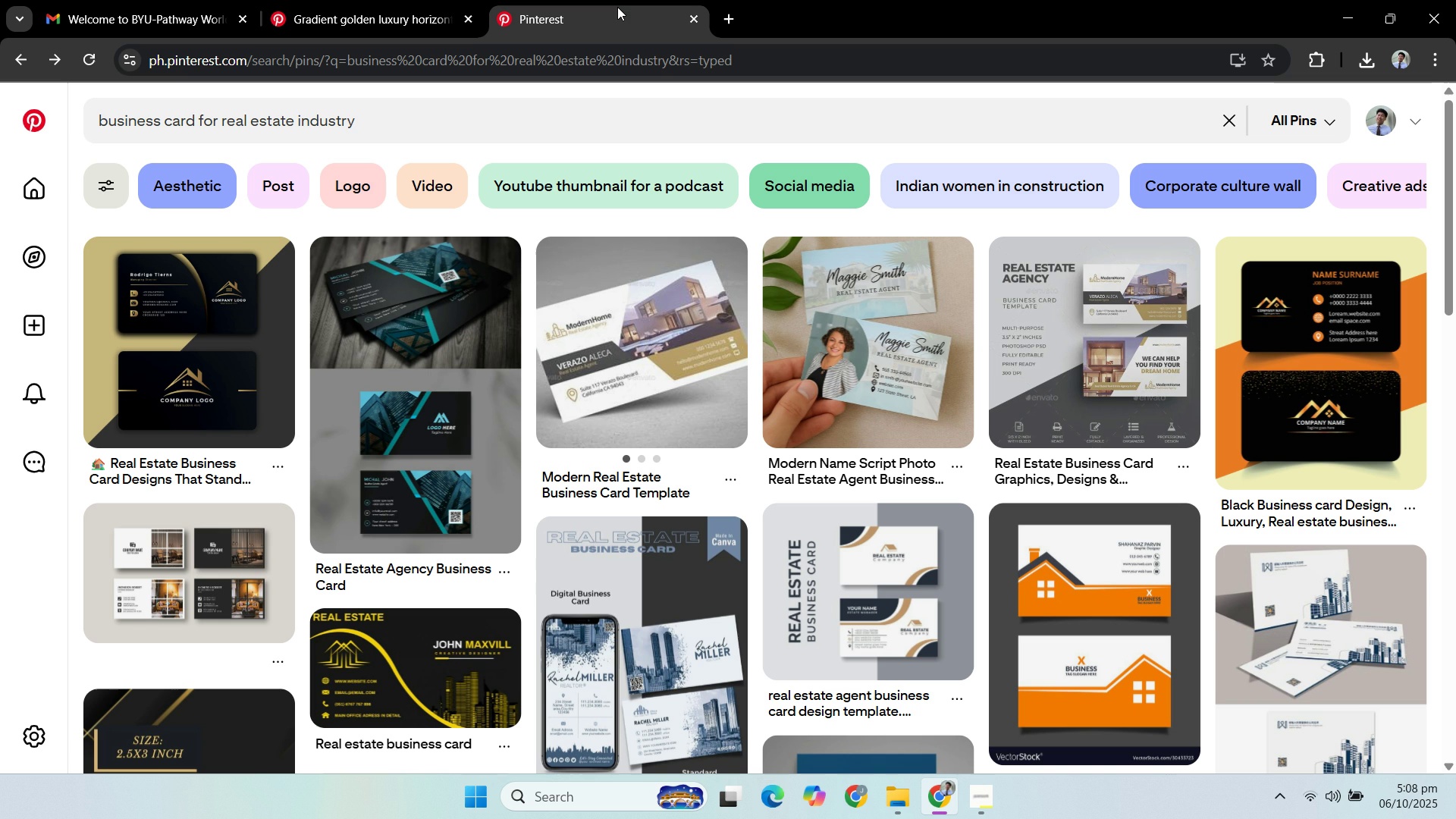 
left_click([617, 7])
 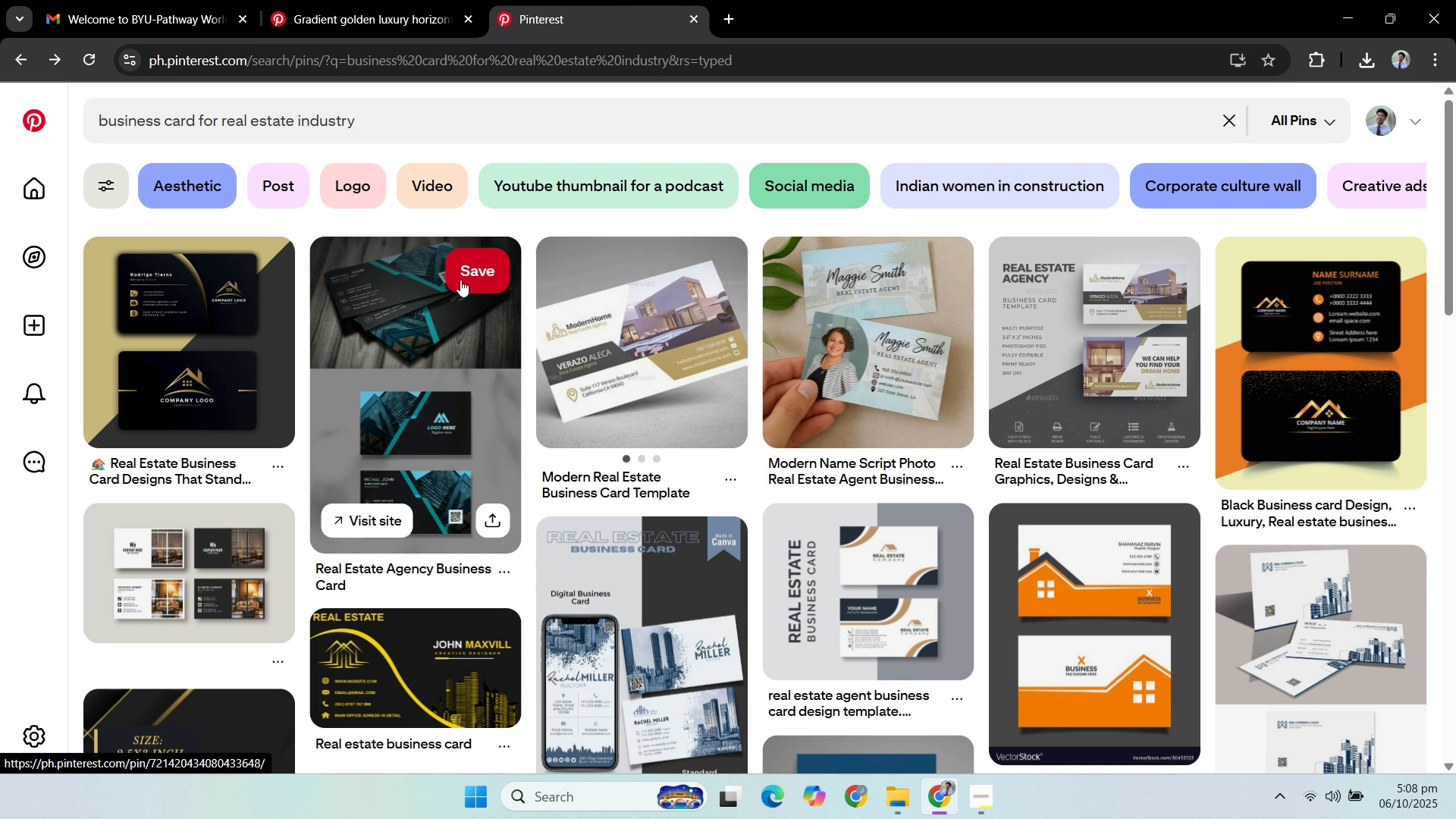 
mouse_move([563, 331])
 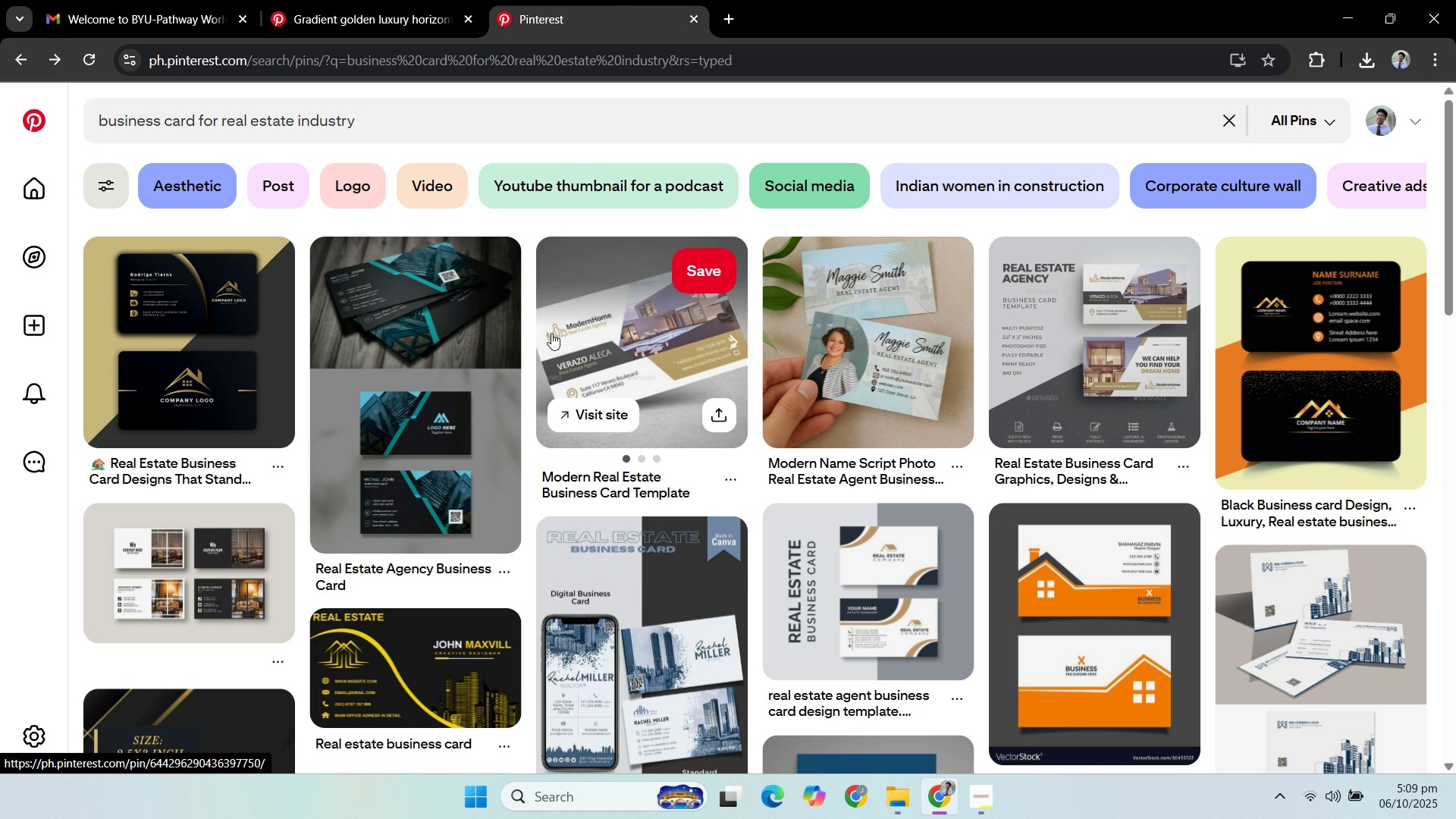 
mouse_move([545, 377])